 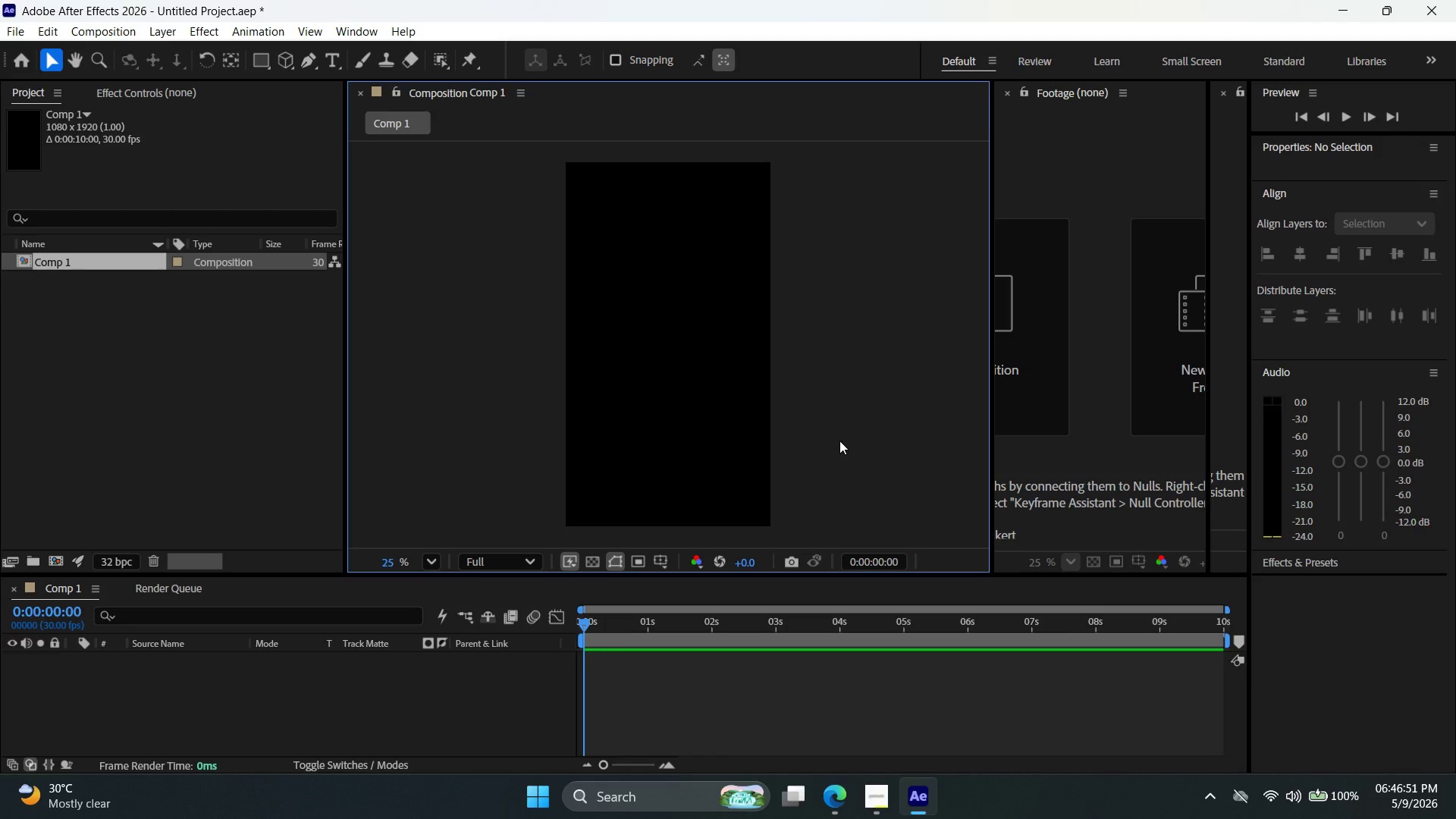 
left_click([836, 445])
 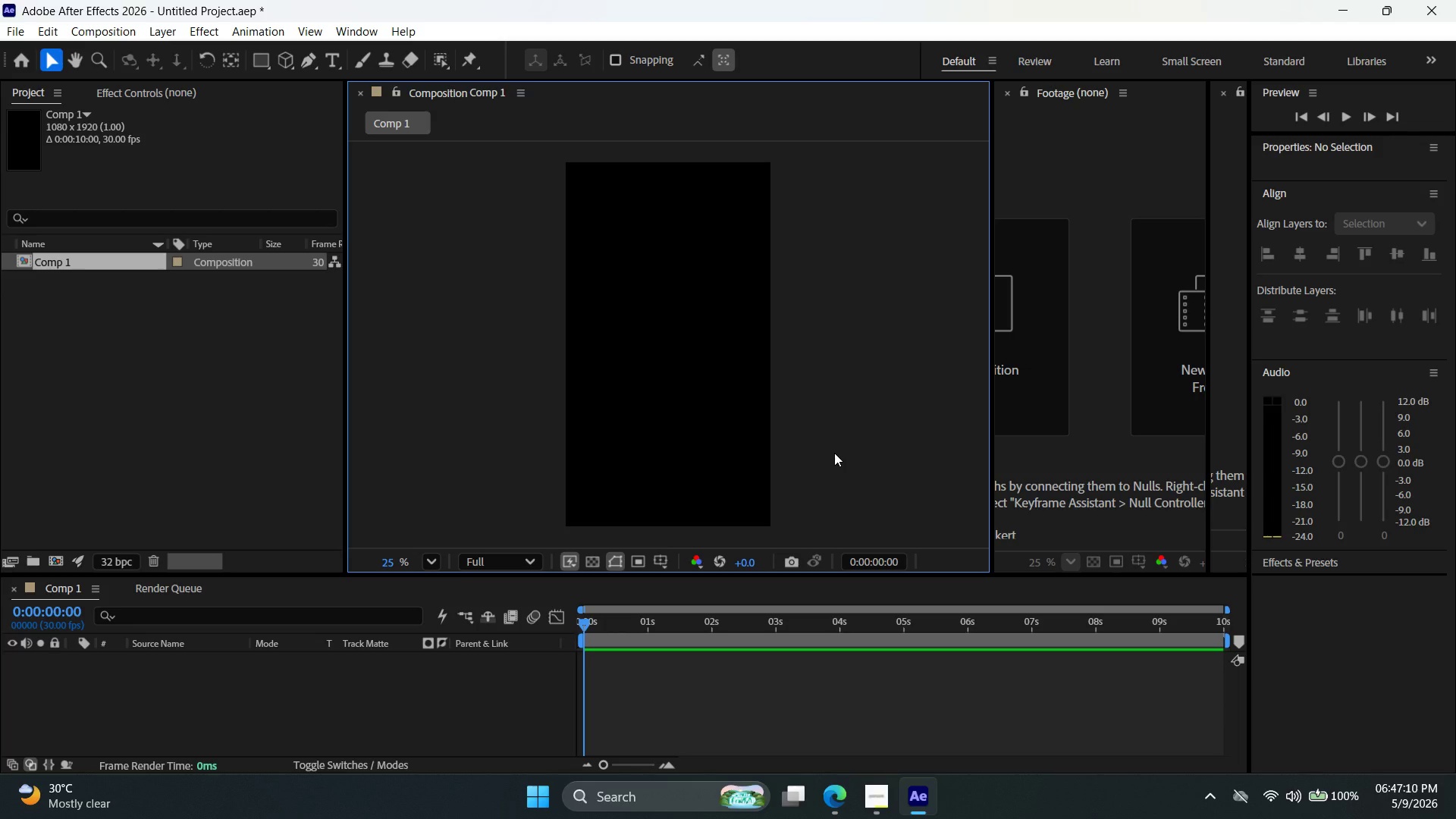 
wait(23.53)
 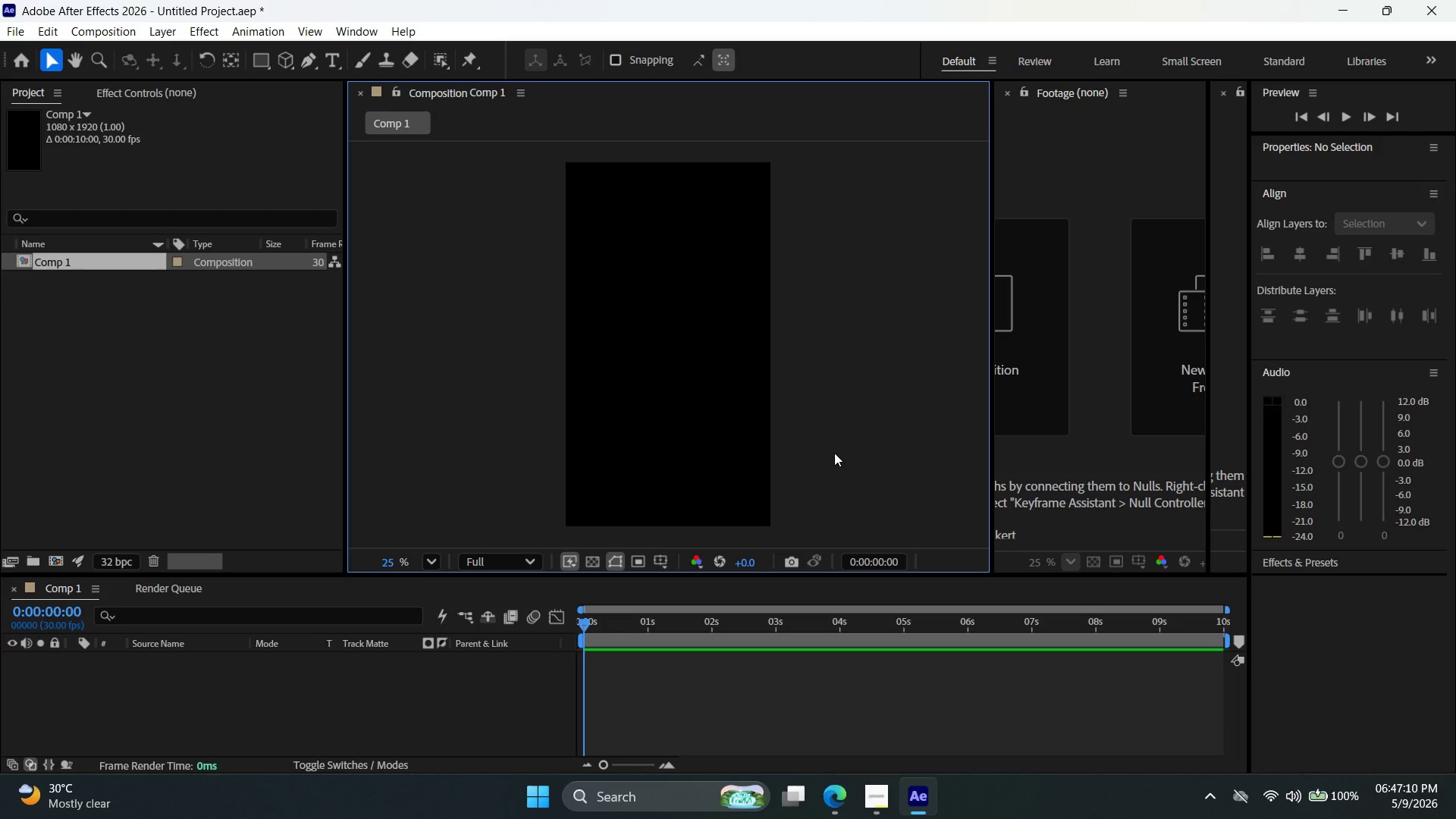 
left_click([831, 814])
 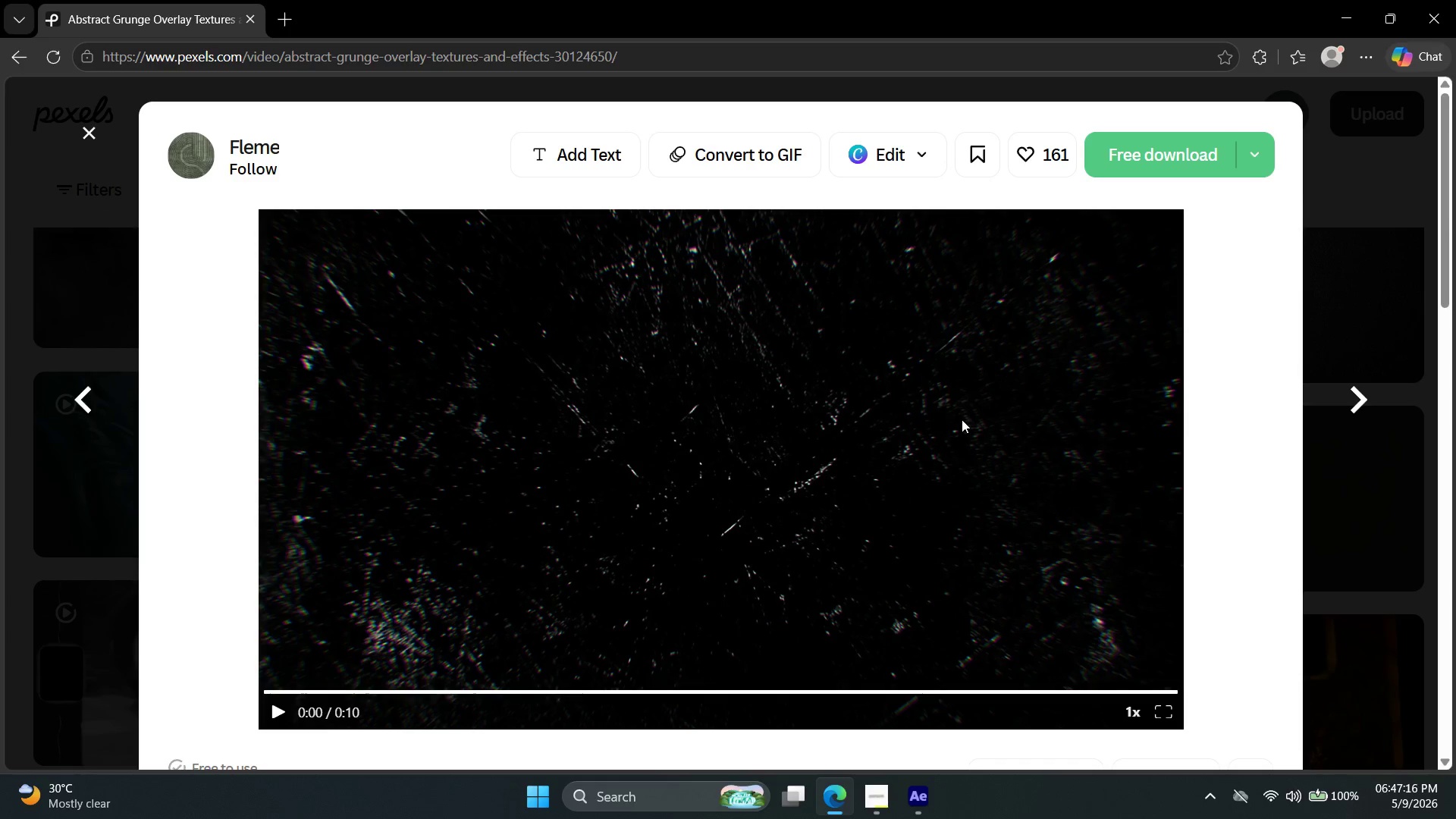 
key(Escape)
 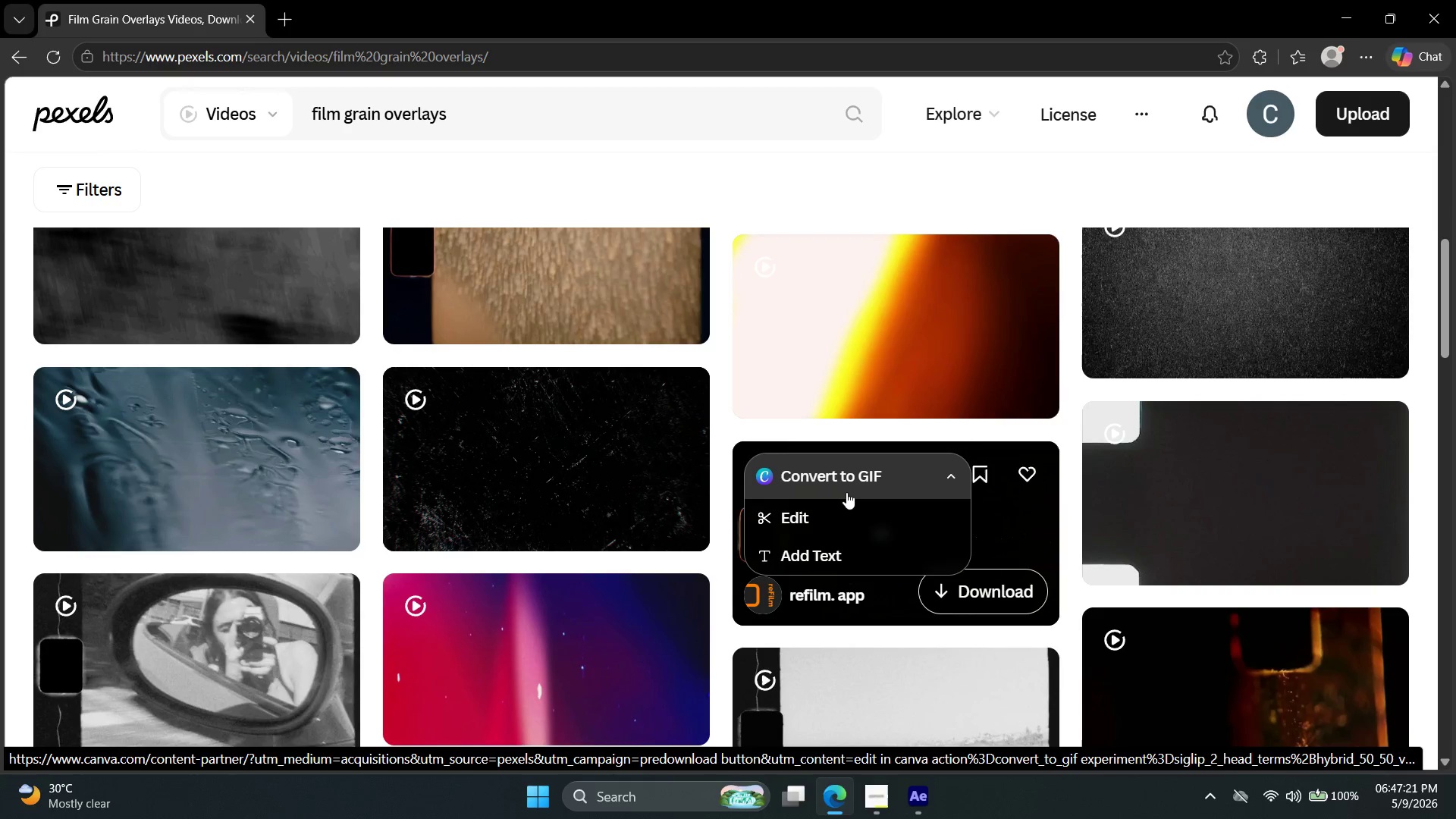 
wait(9.11)
 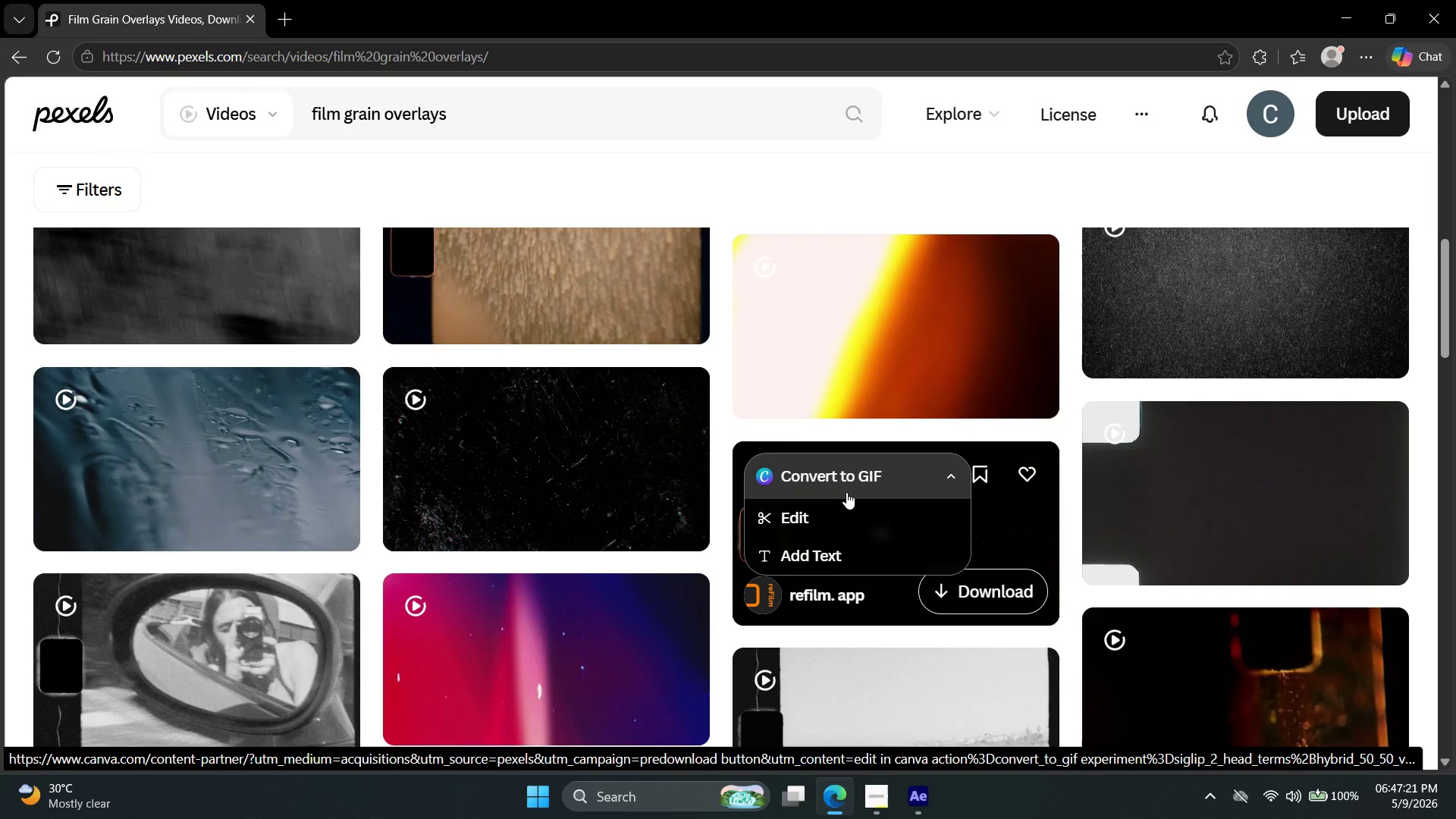 
left_click([844, 93])
 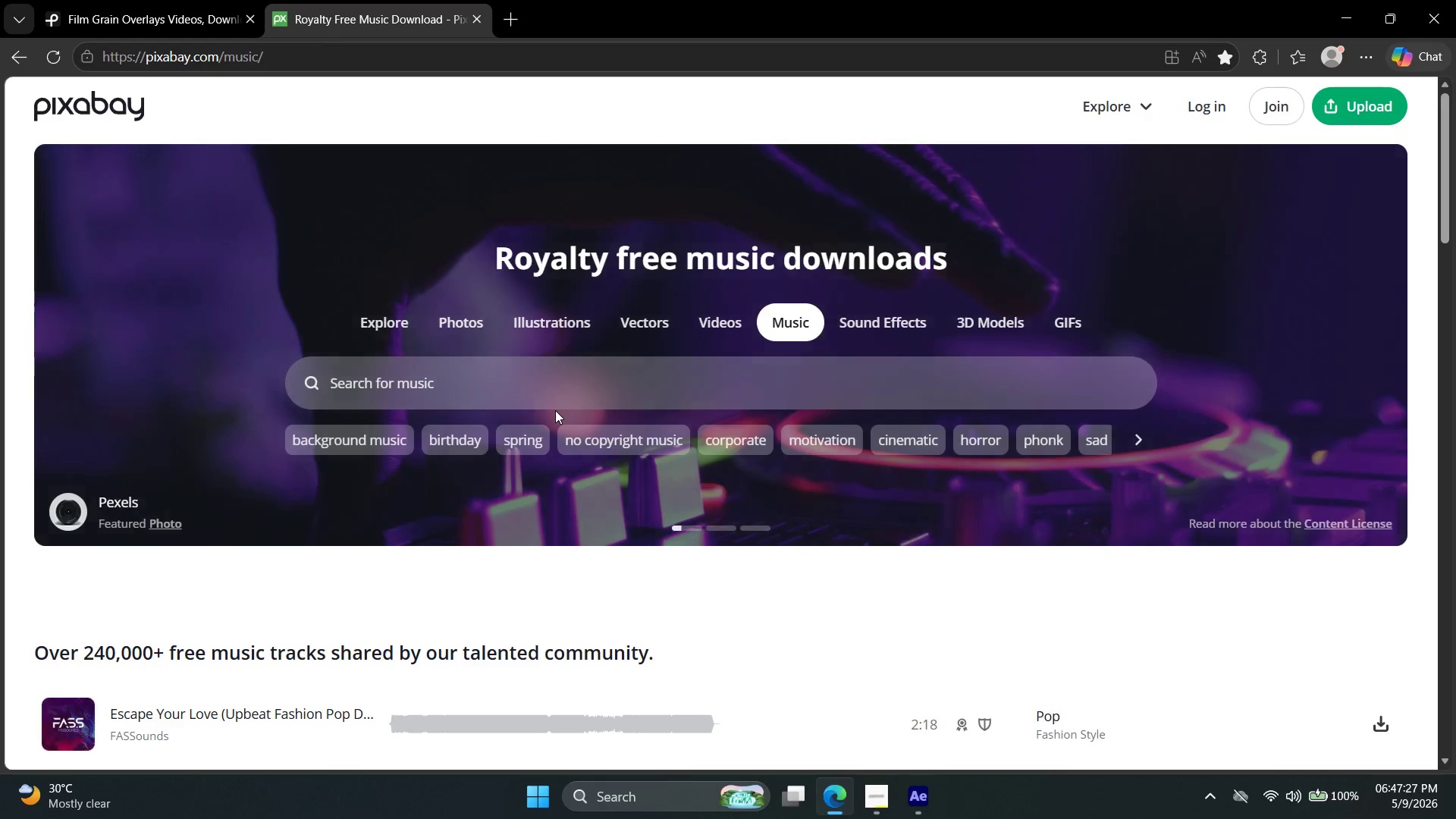 
double_click([566, 381])
 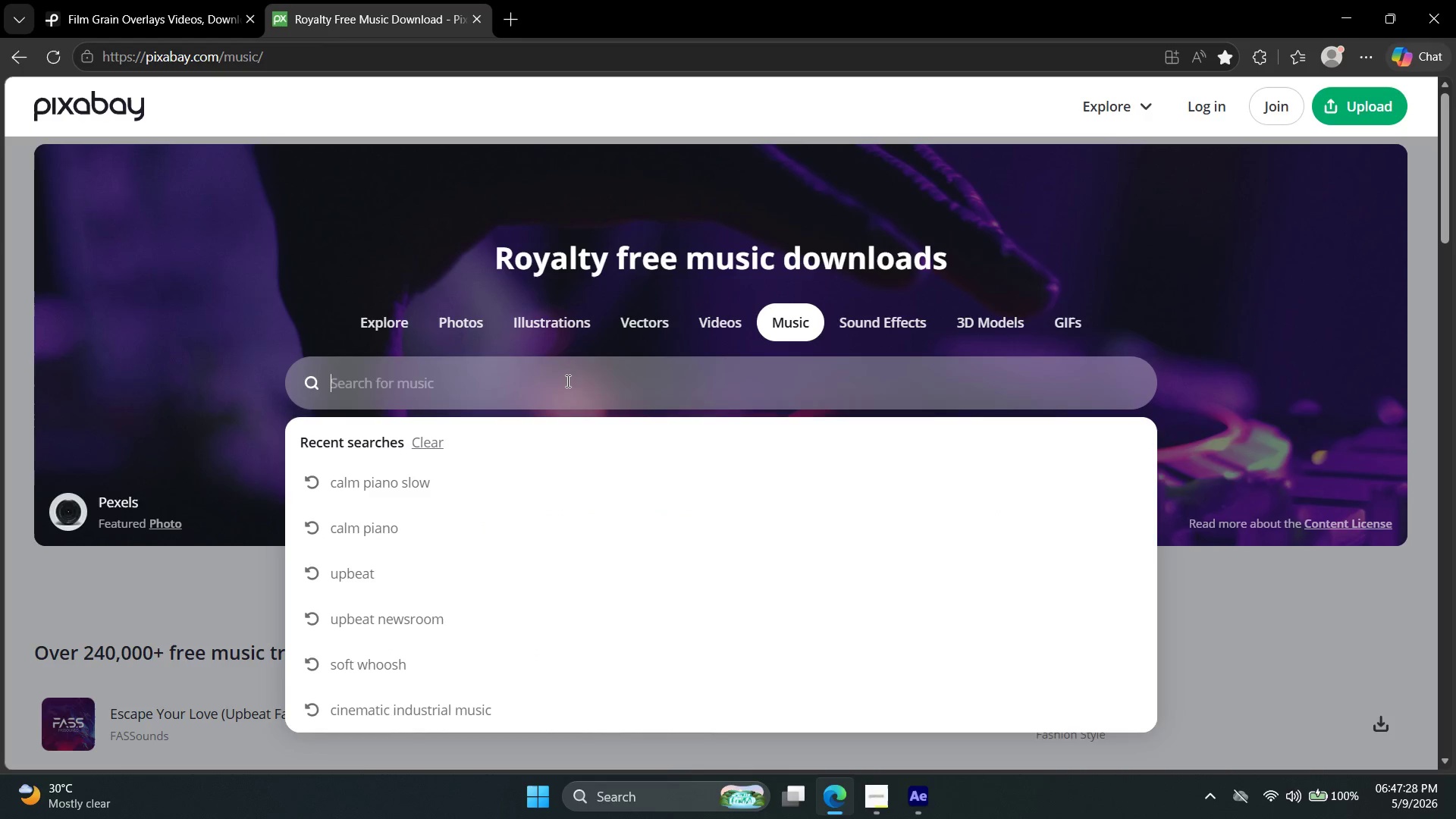 
type(soft pianm)
key(Backspace)
type(o)
 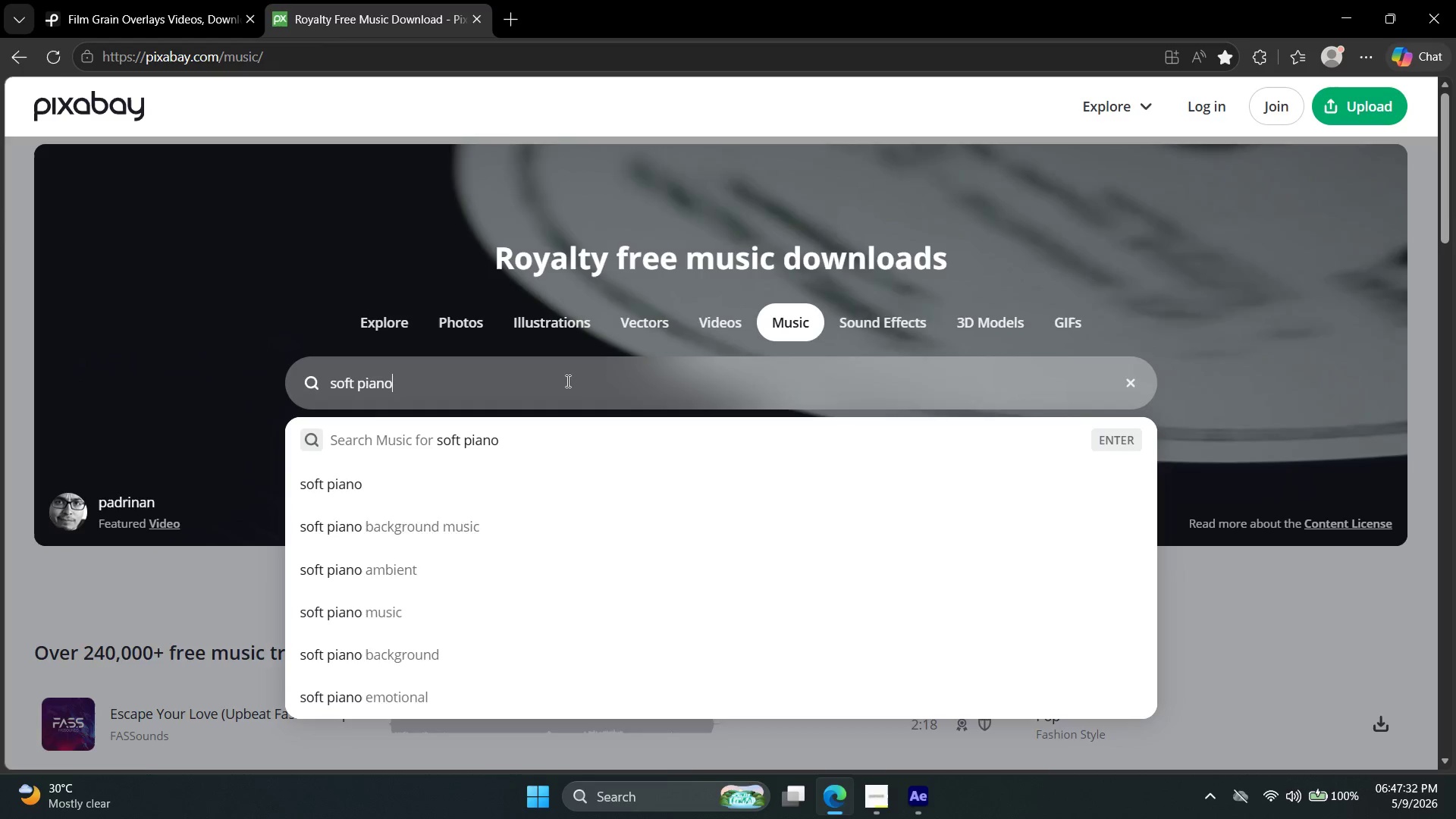 
key(Enter)
 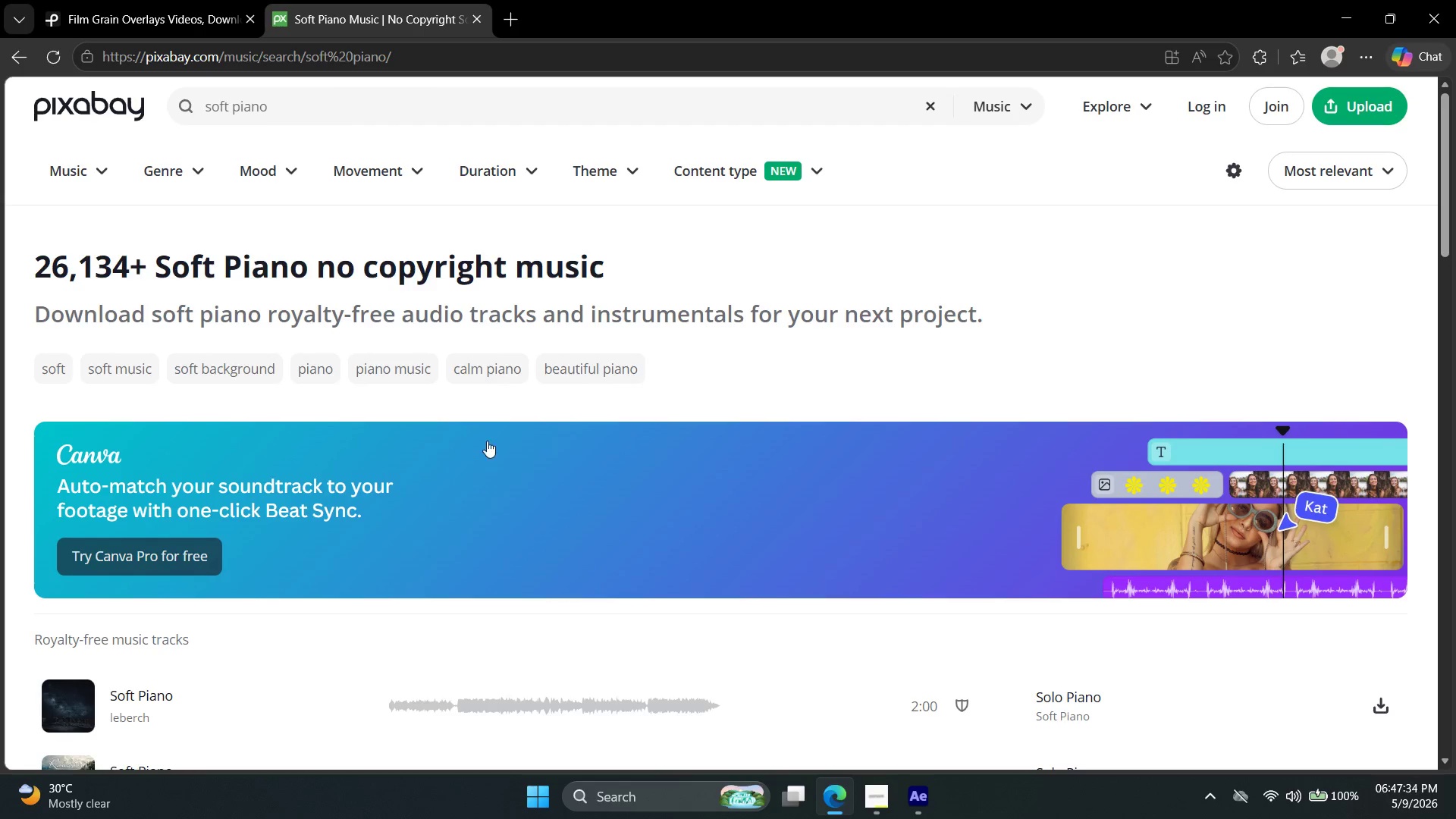 
scroll: coordinate [492, 407], scroll_direction: down, amount: 2.0
 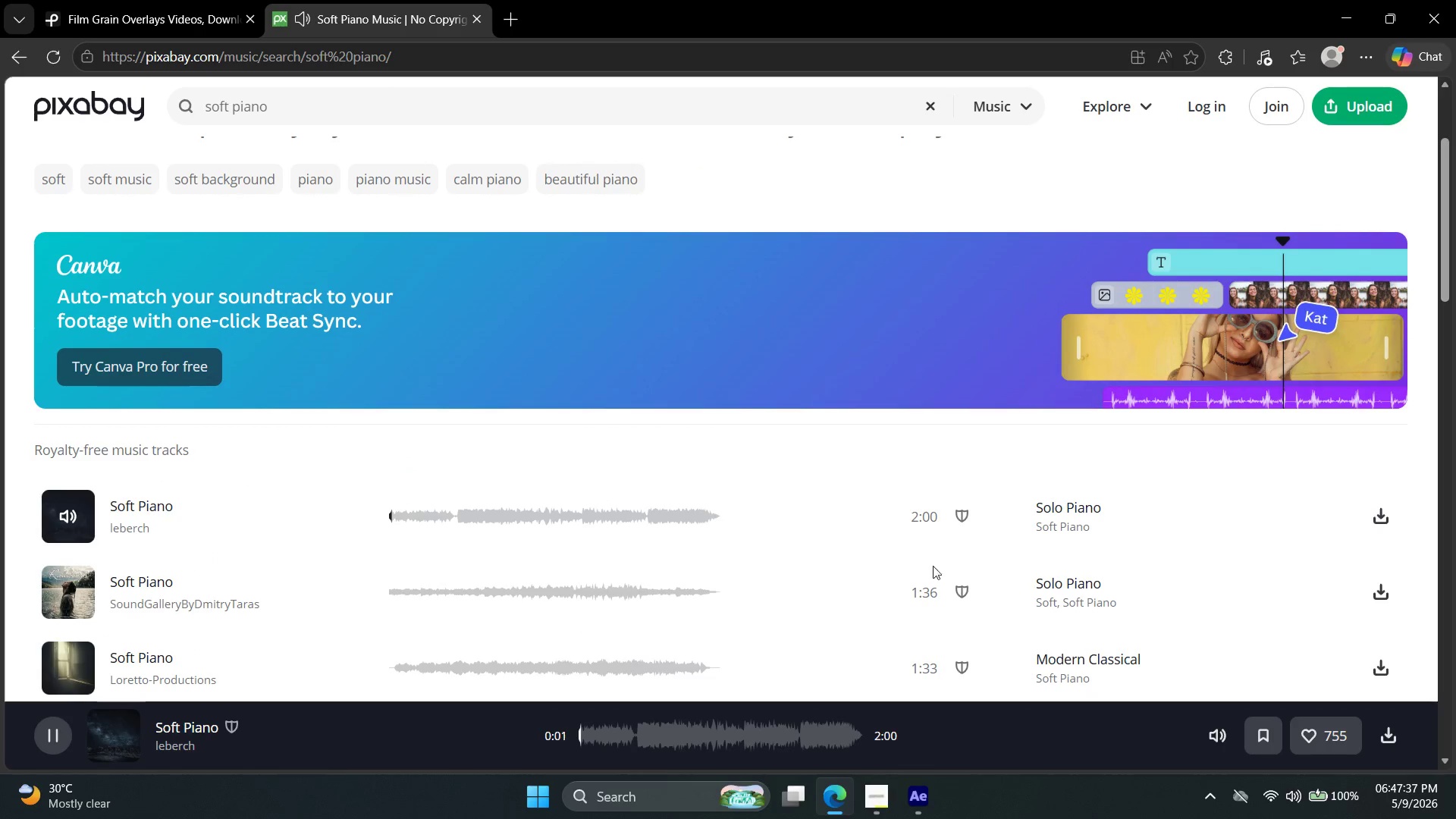 
left_click([1296, 793])
 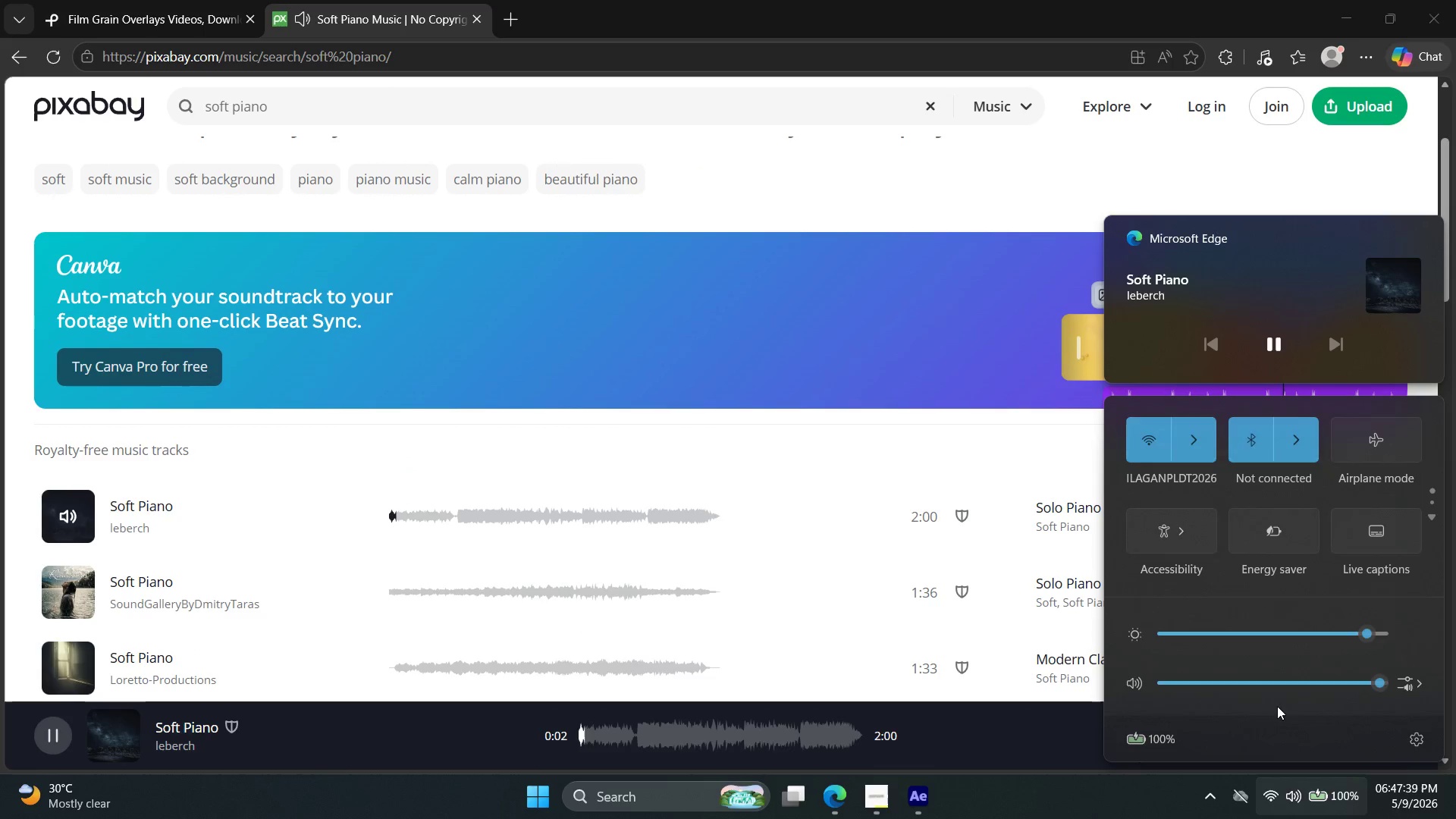 
left_click([1261, 670])
 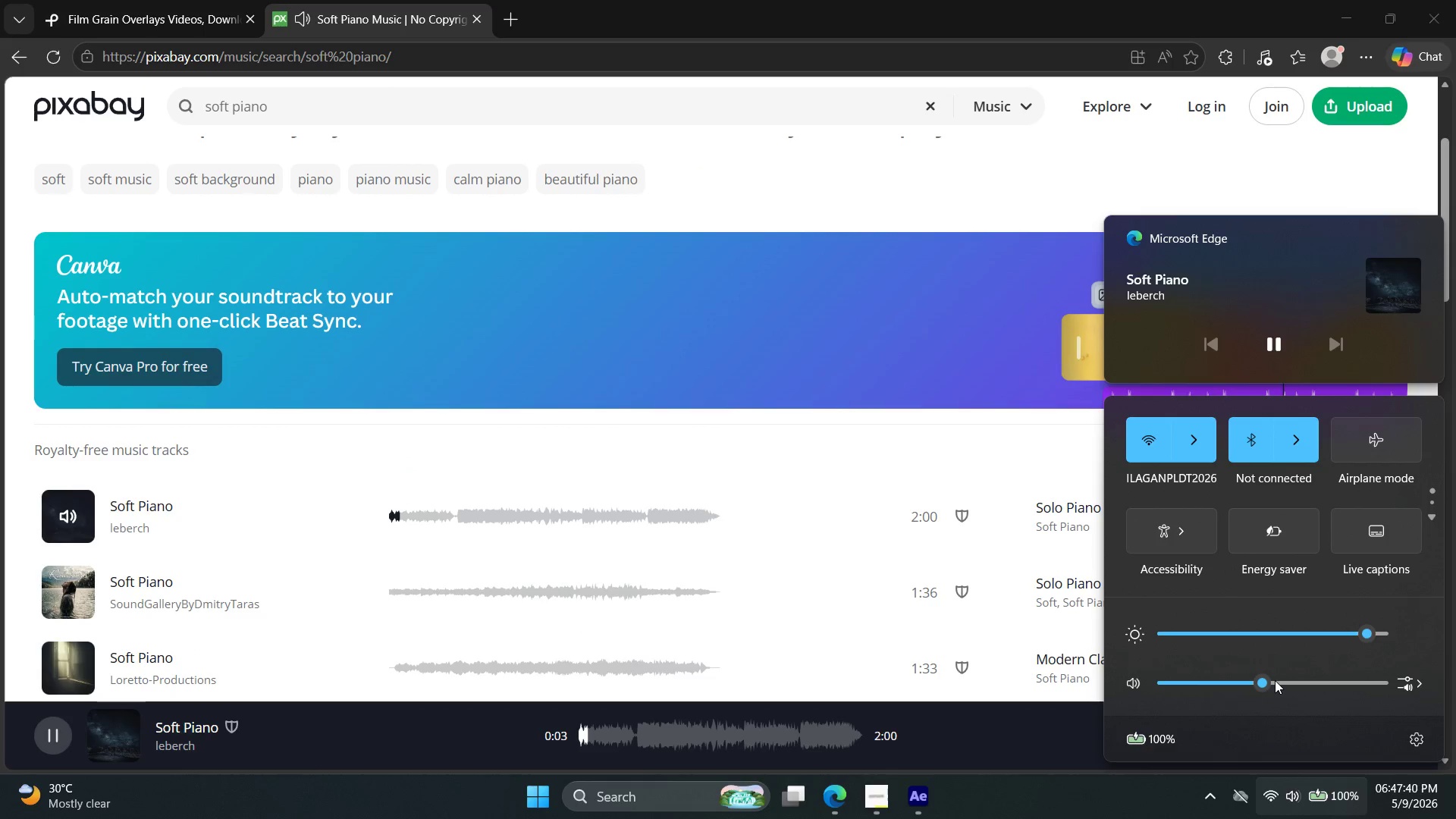 
left_click([1275, 680])
 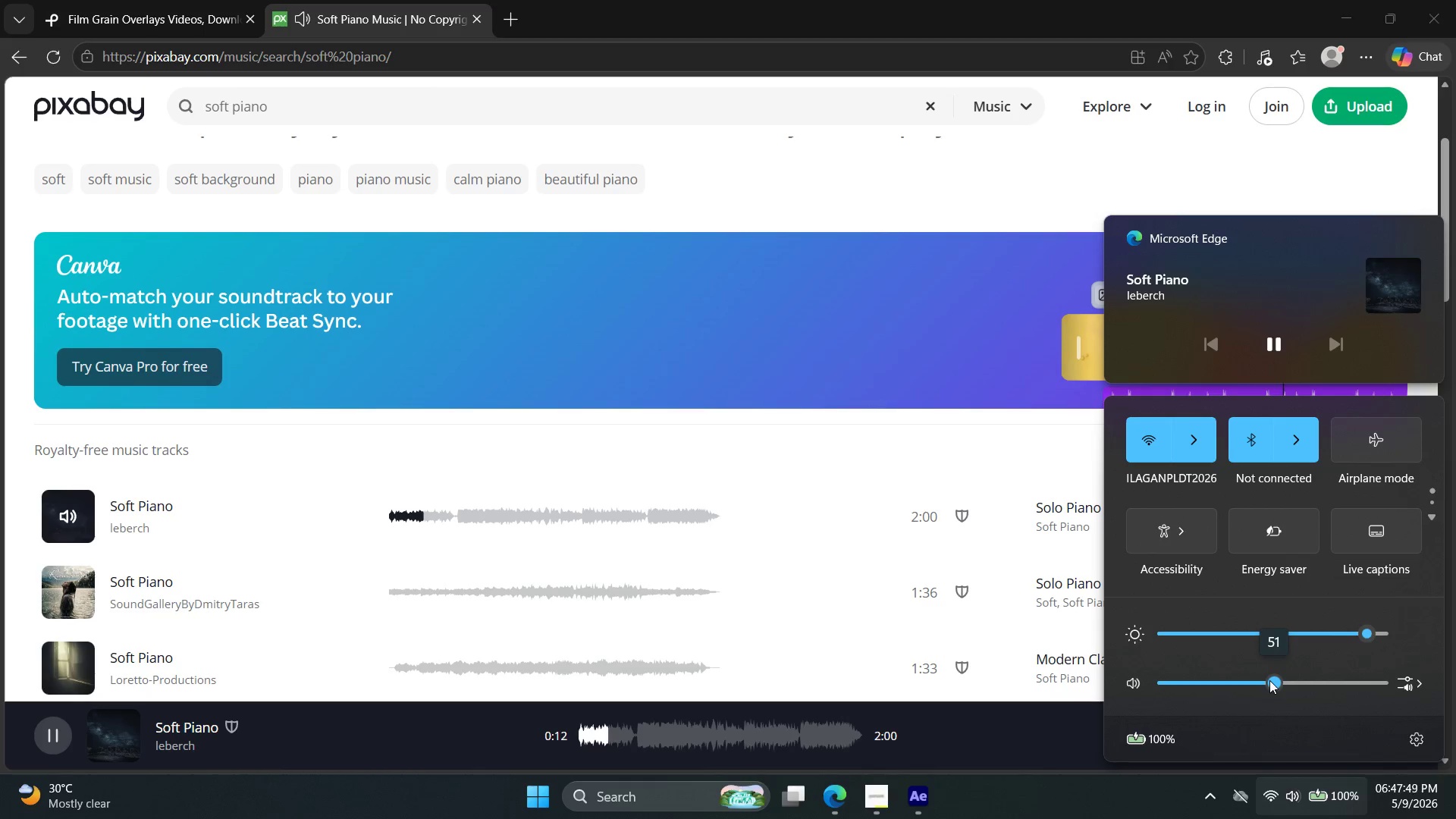 
wait(13.3)
 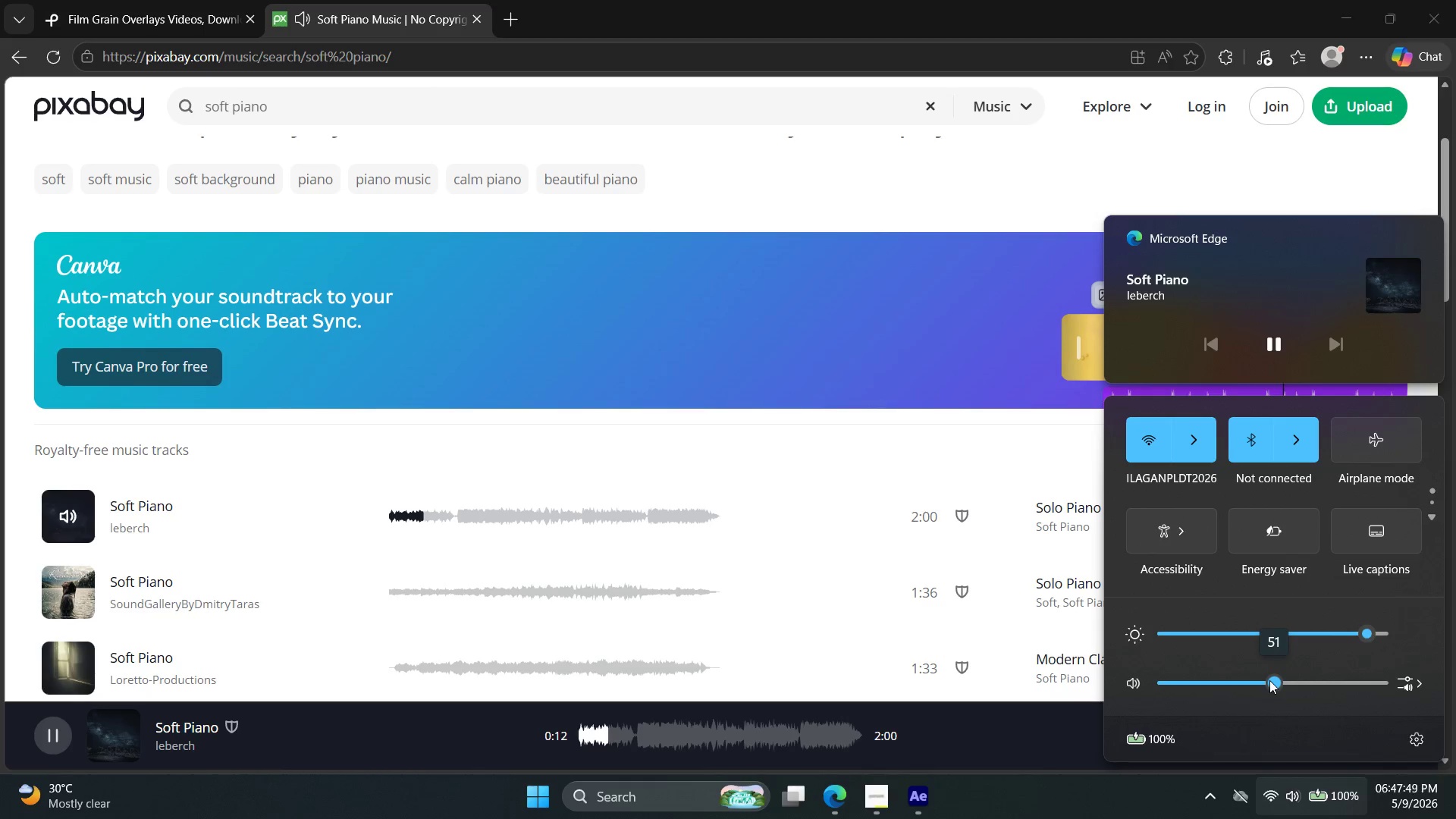 
left_click([813, 560])
 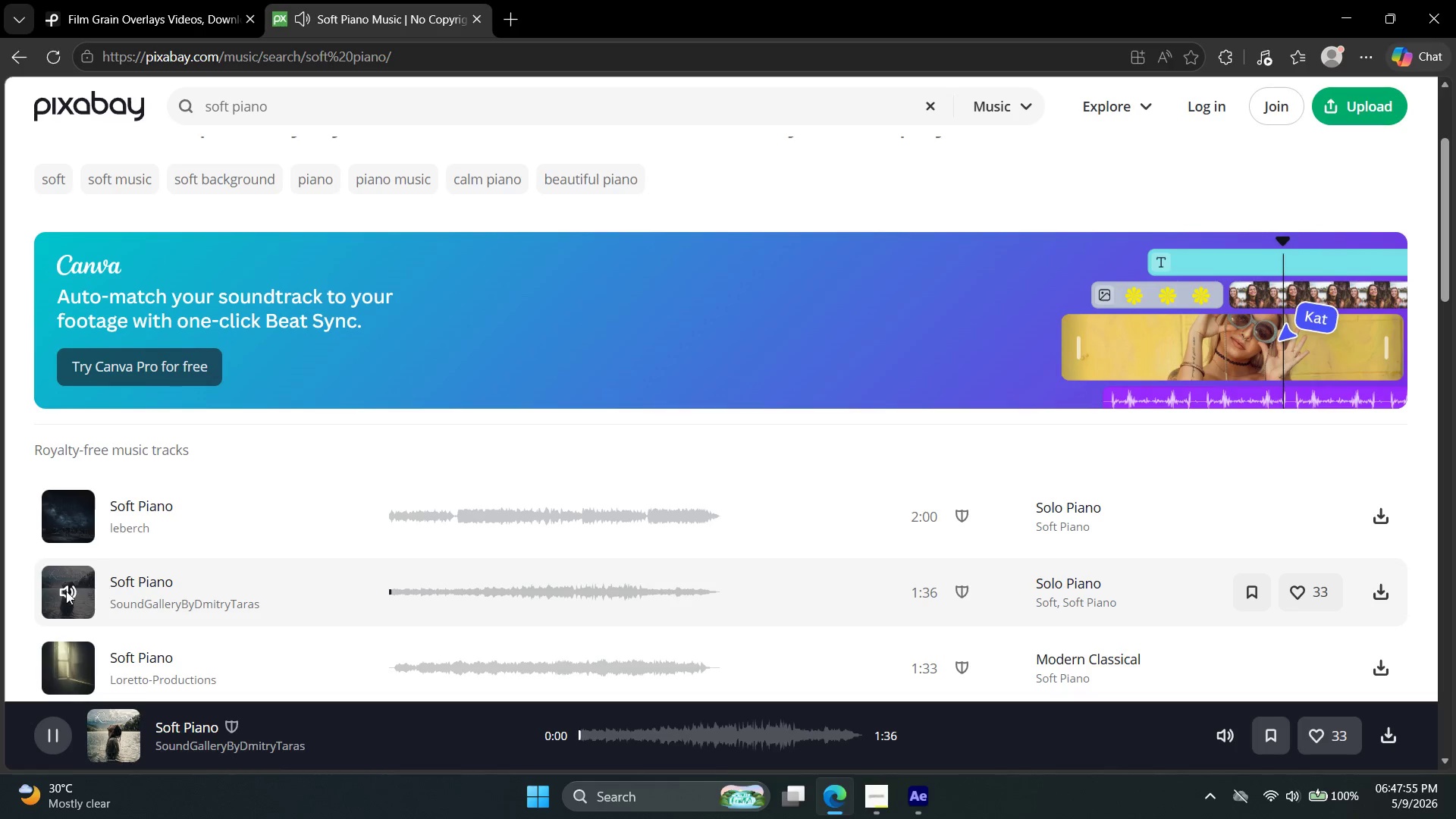 
left_click([64, 592])
 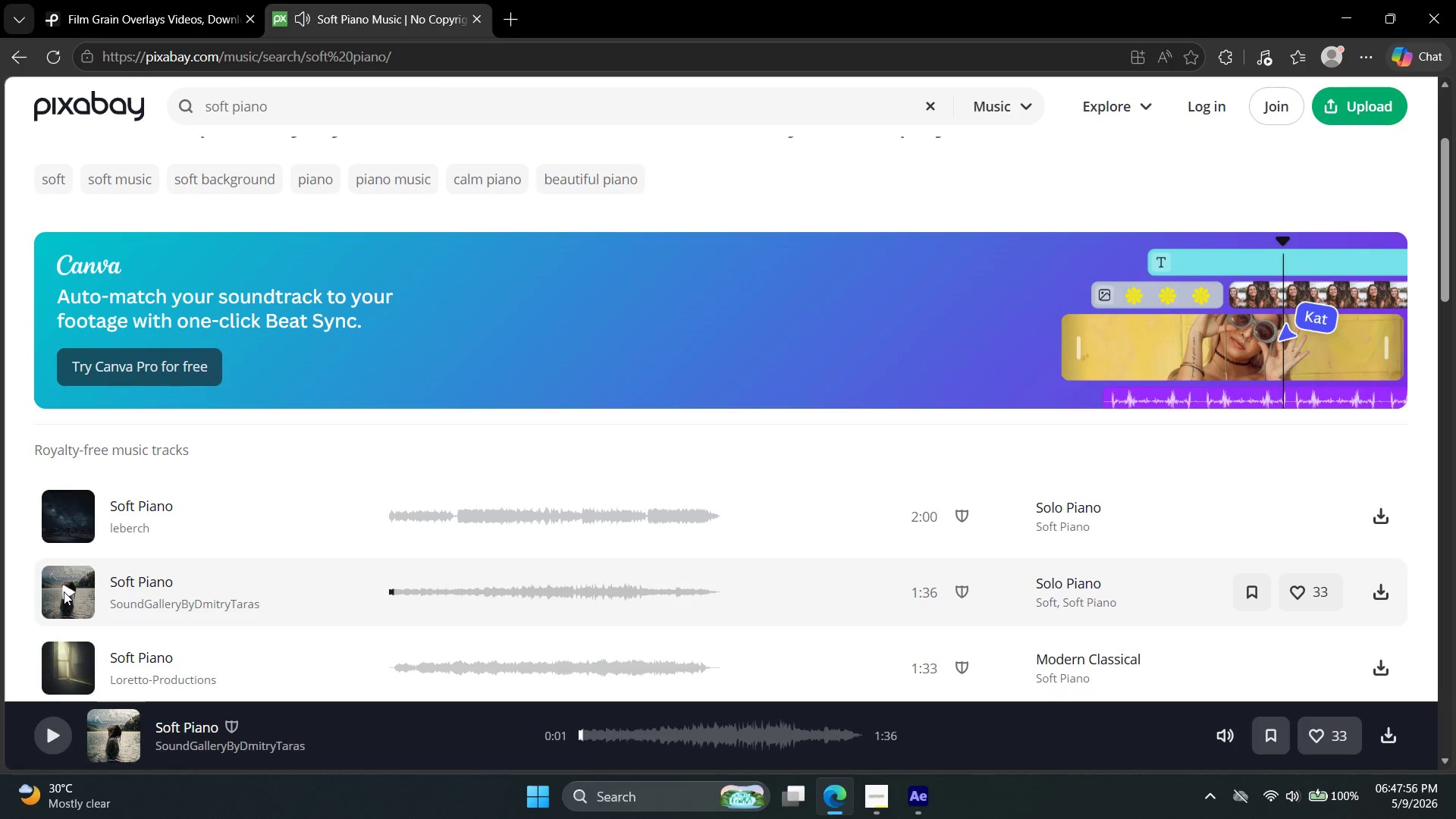 
left_click([64, 592])
 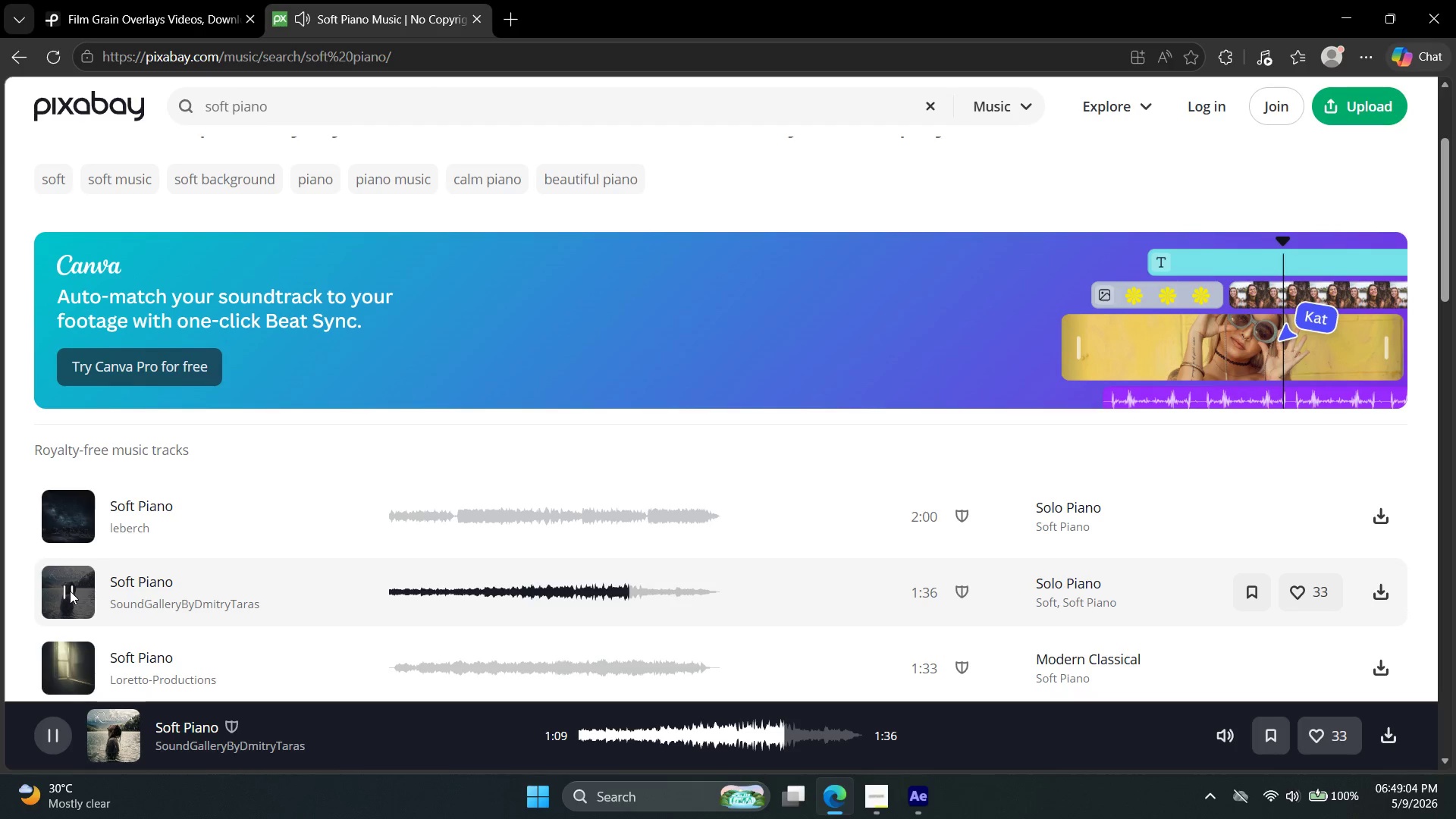 
wait(73.42)
 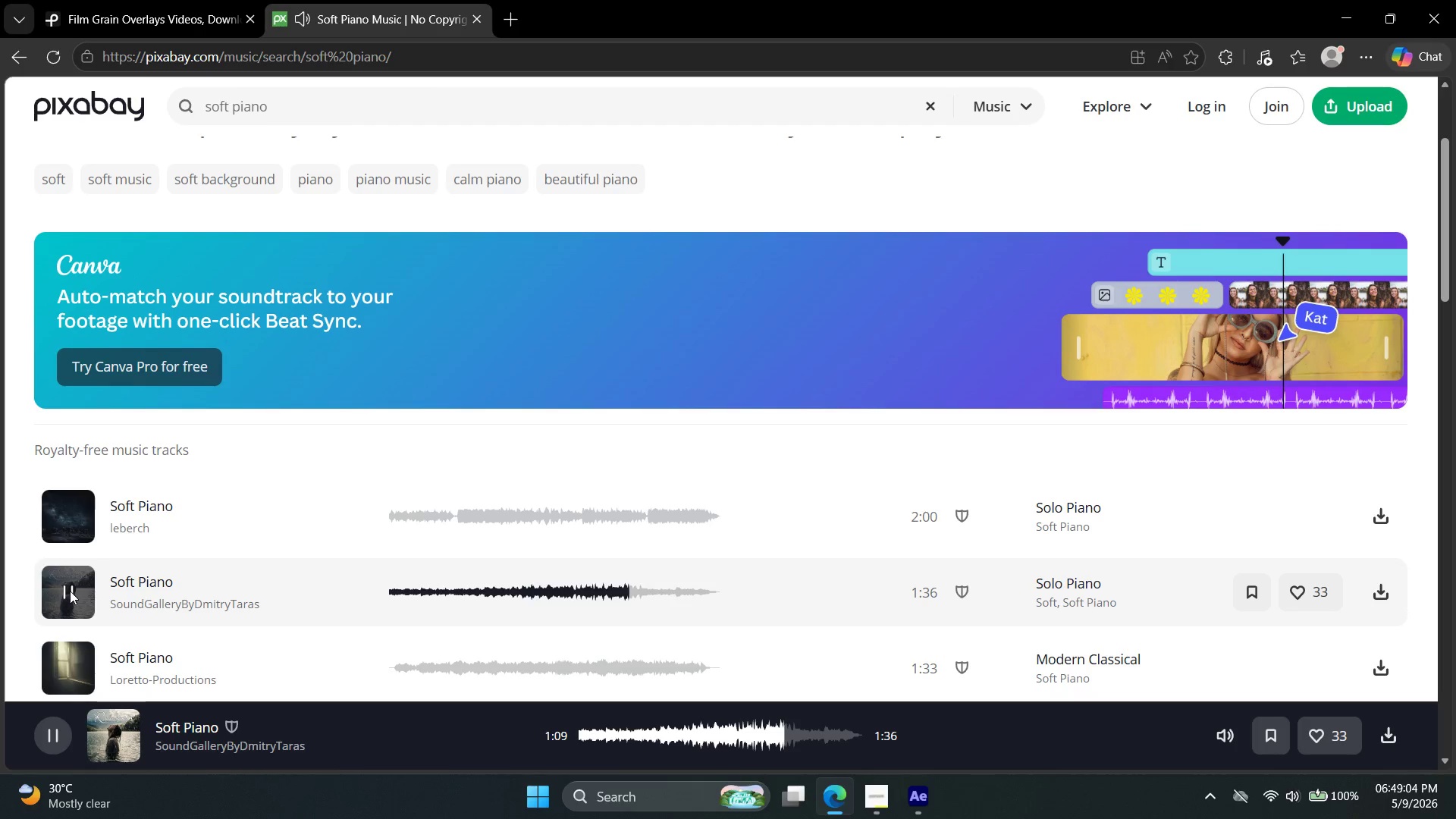 
left_click([69, 519])
 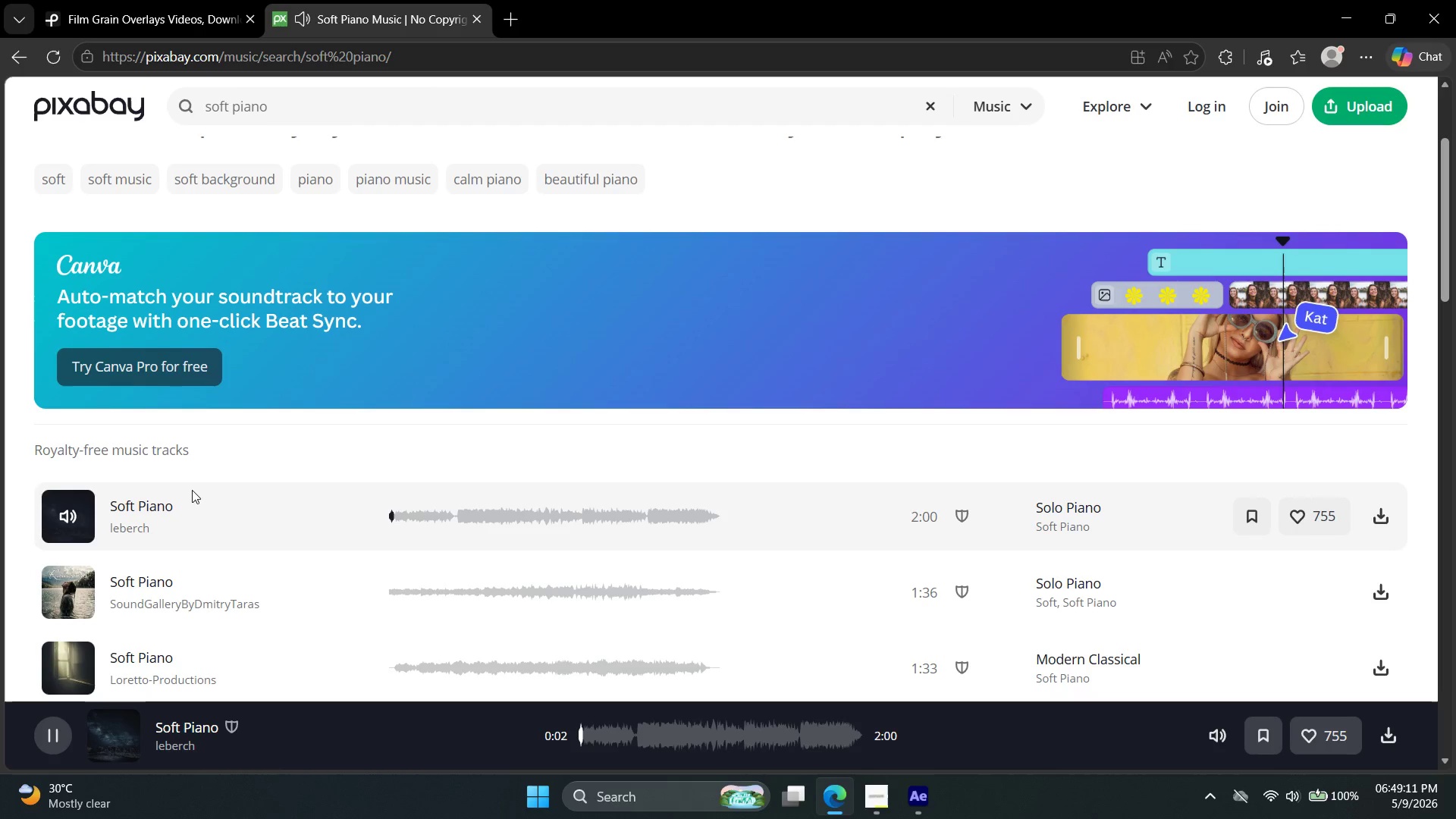 
scroll: coordinate [199, 489], scroll_direction: down, amount: 2.0
 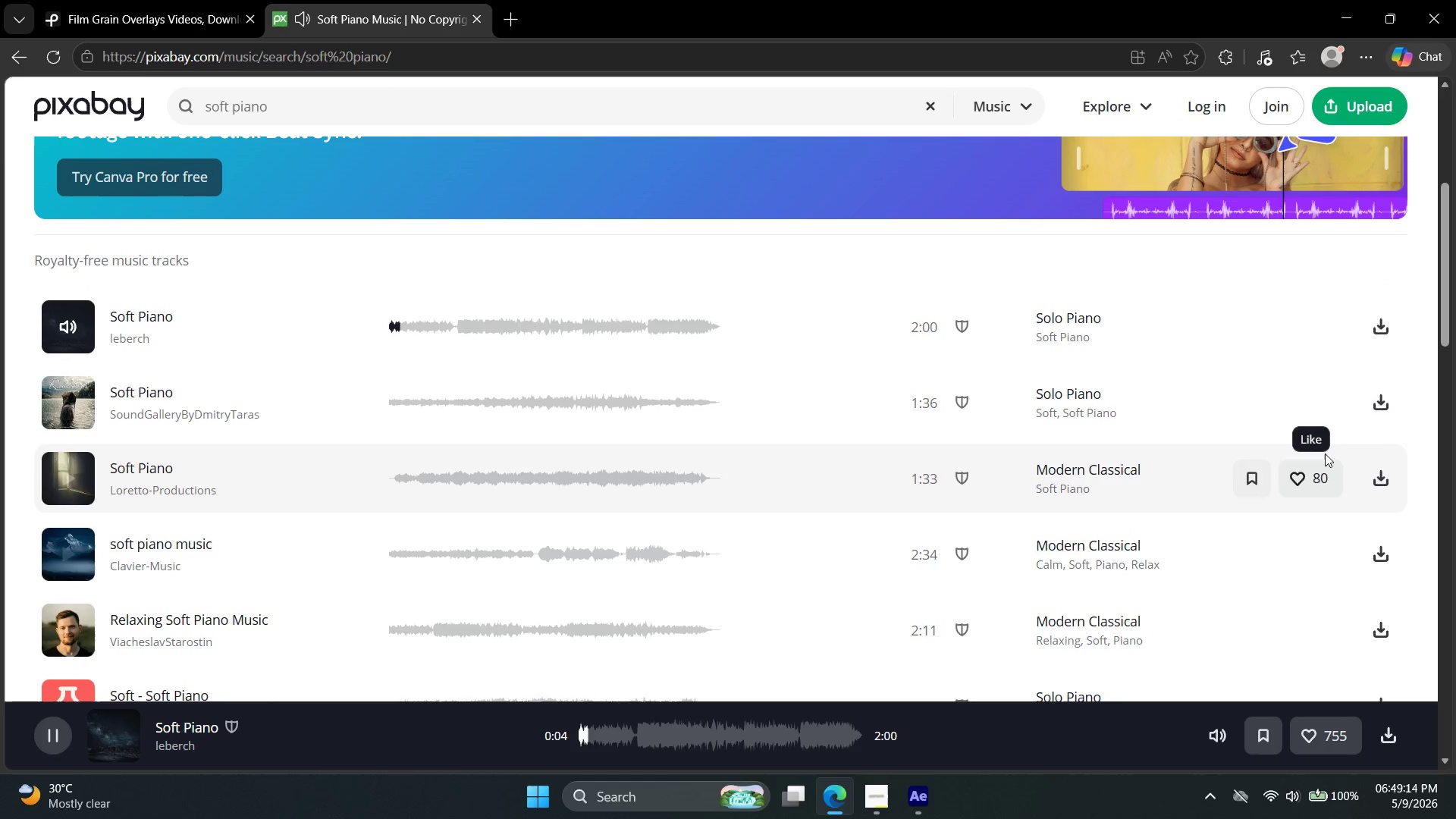 
left_click([1392, 408])
 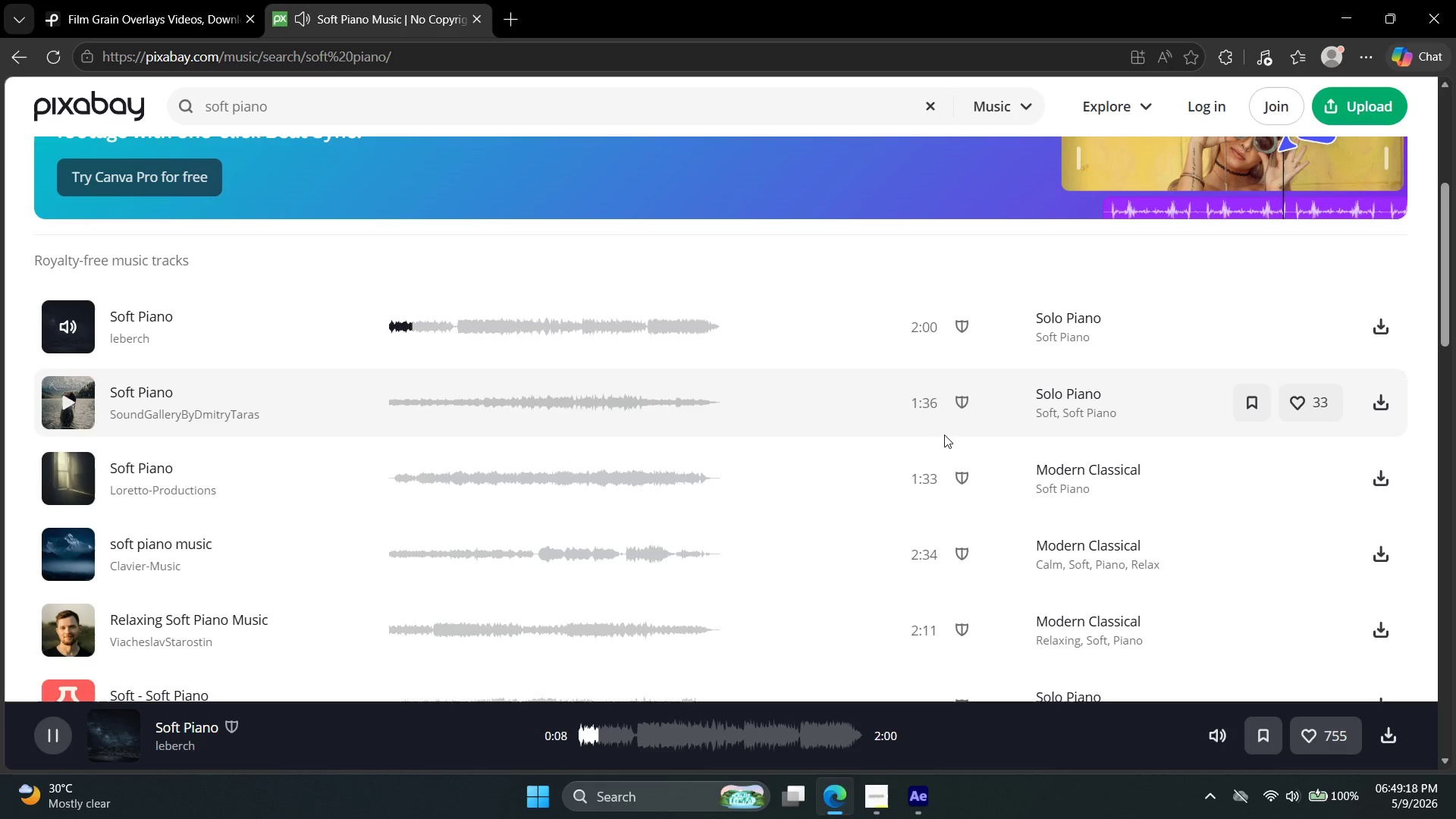 
wait(8.92)
 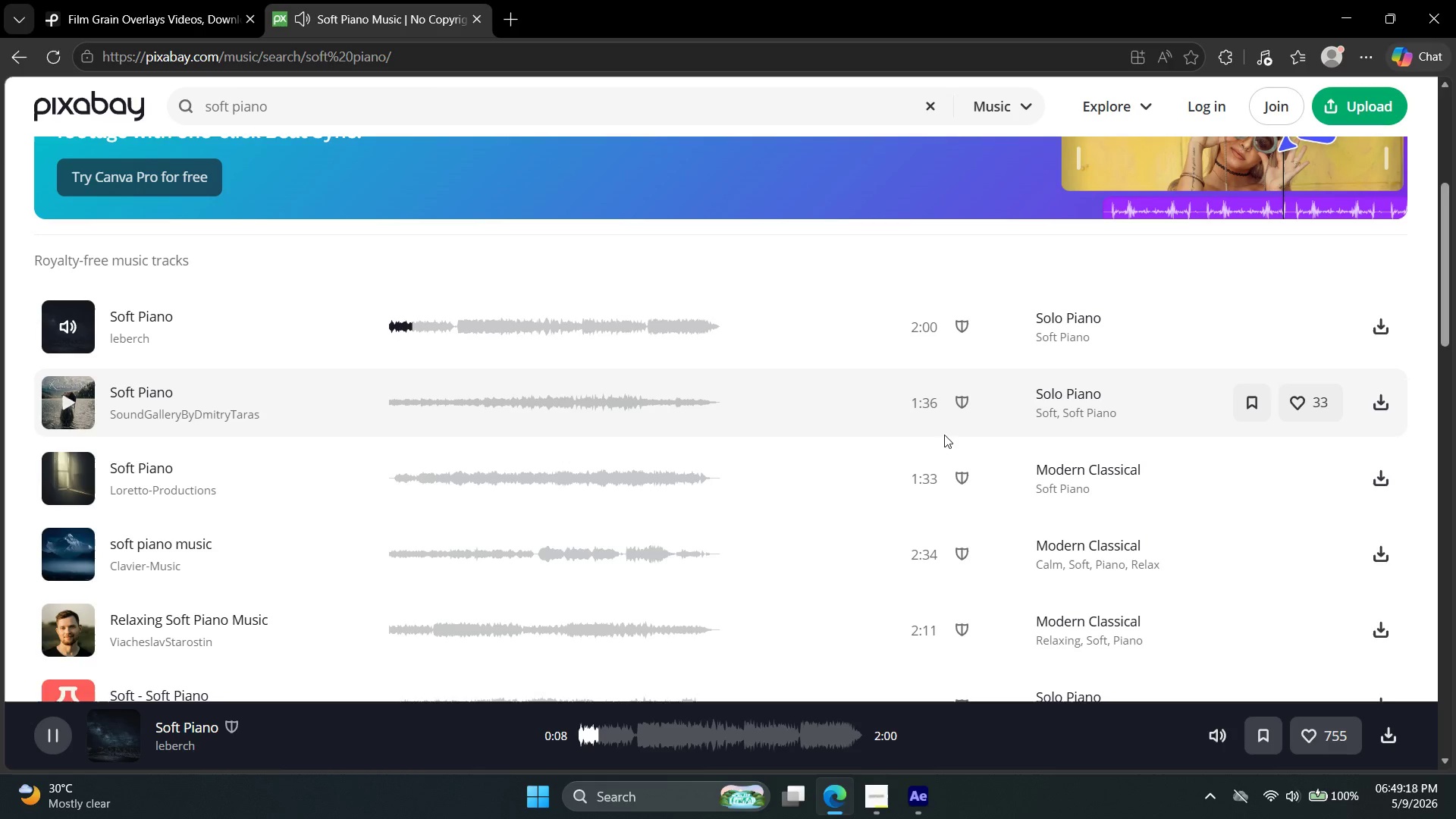 
left_click([1455, 818])
 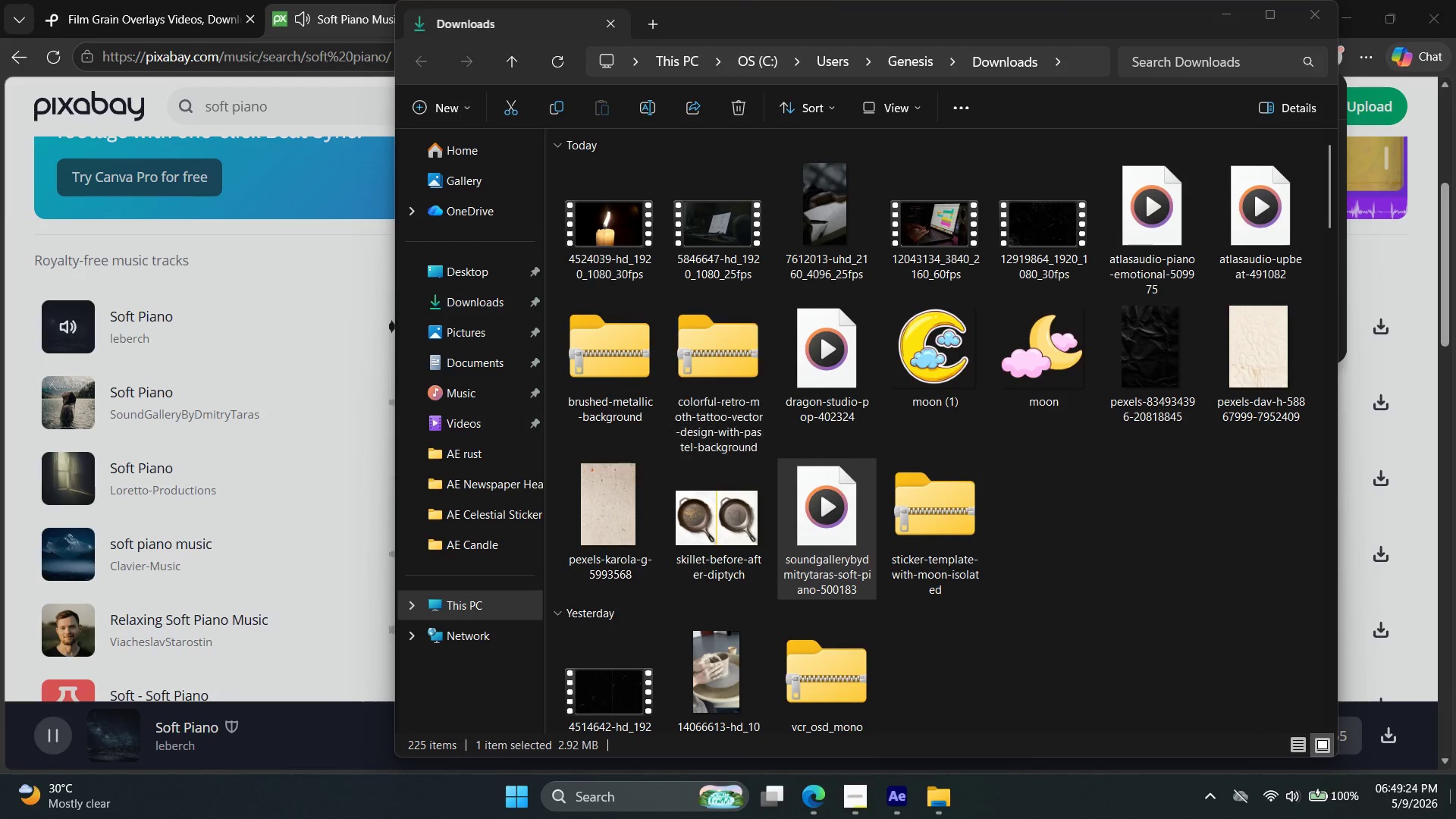 
left_click([1455, 818])
 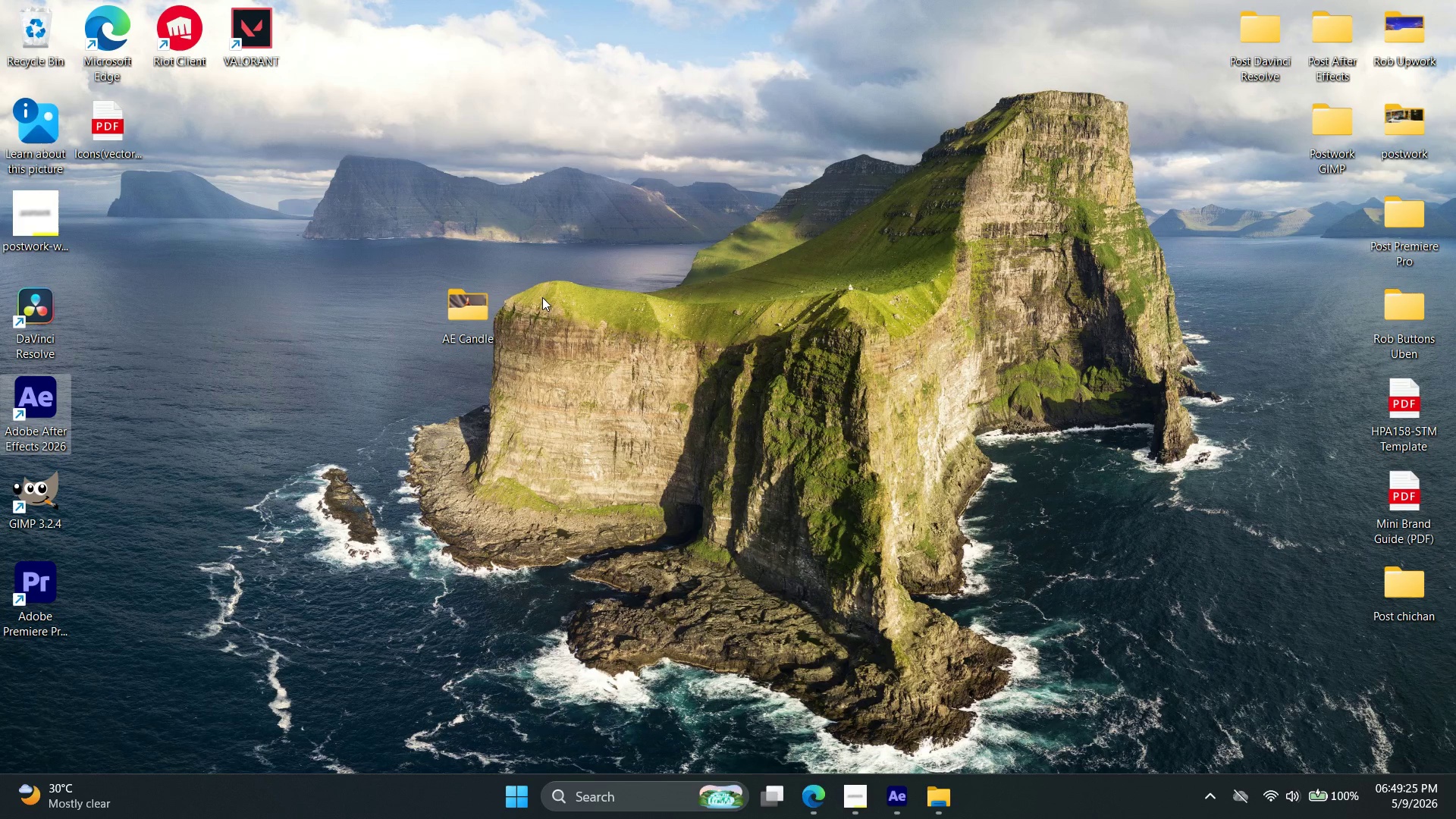 
left_click_drag(start_coordinate=[449, 290], to_coordinate=[1309, 26])
 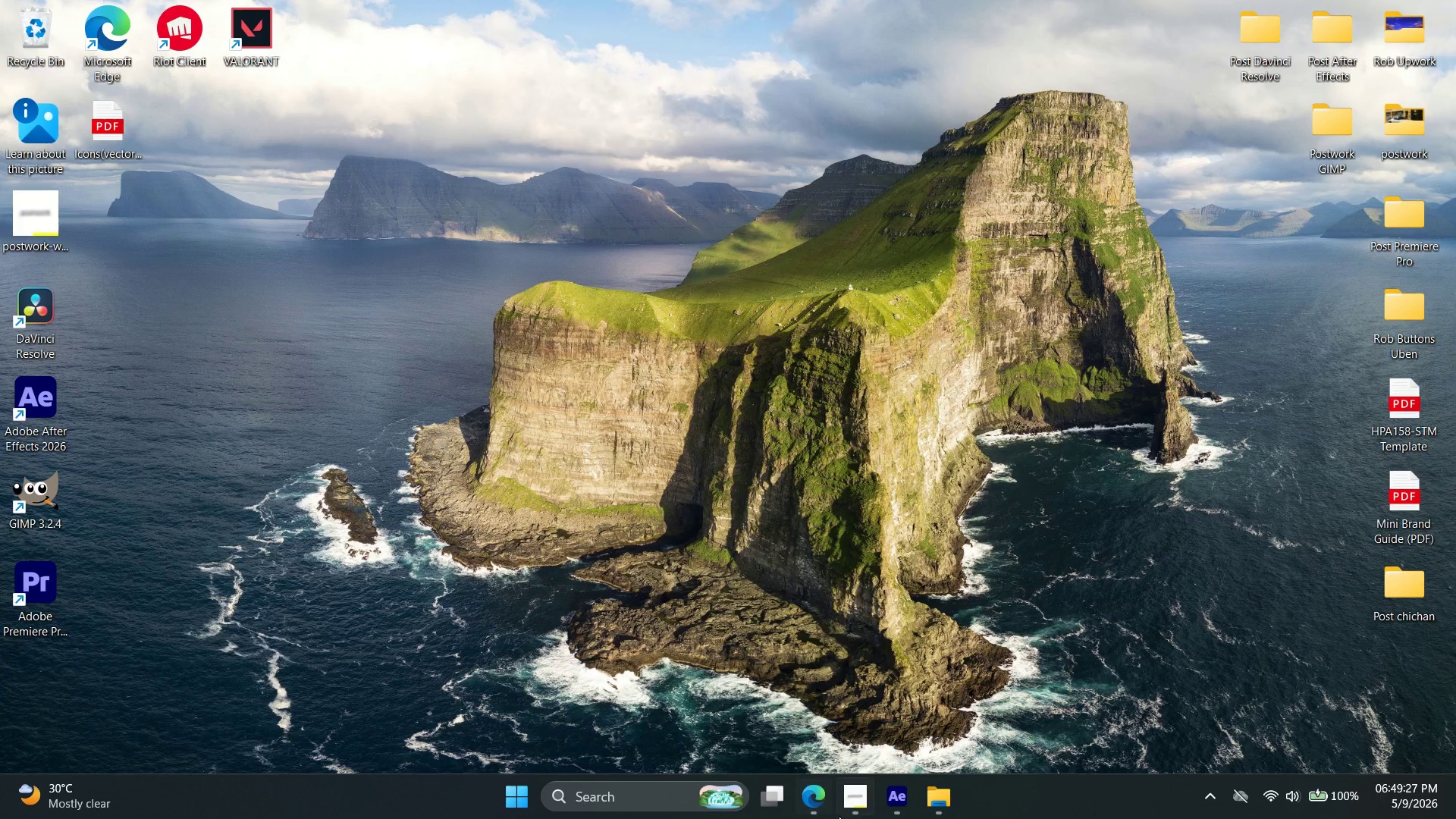 
left_click([852, 808])